 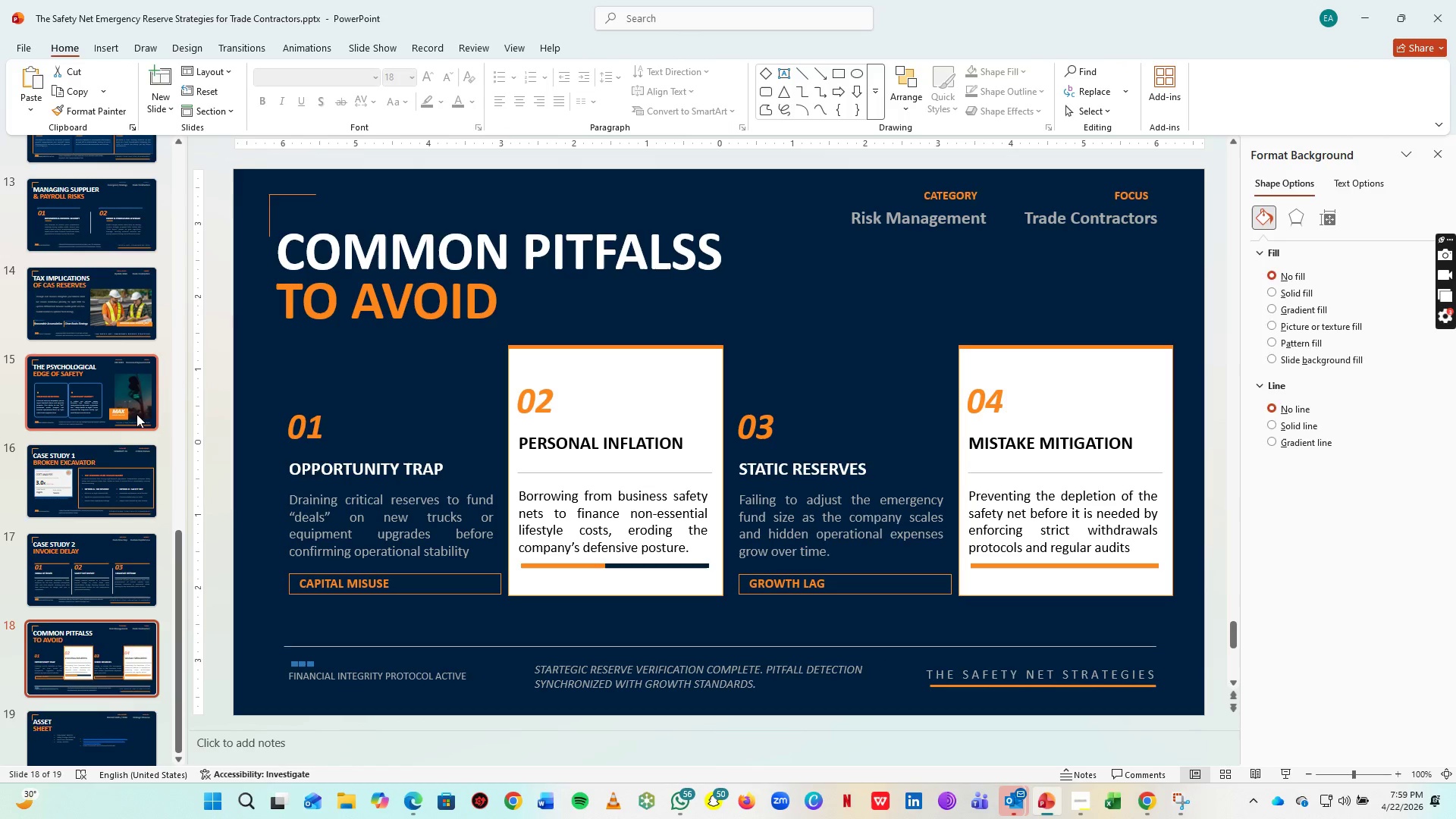 
scroll: coordinate [136, 414], scroll_direction: up, amount: 1.0
 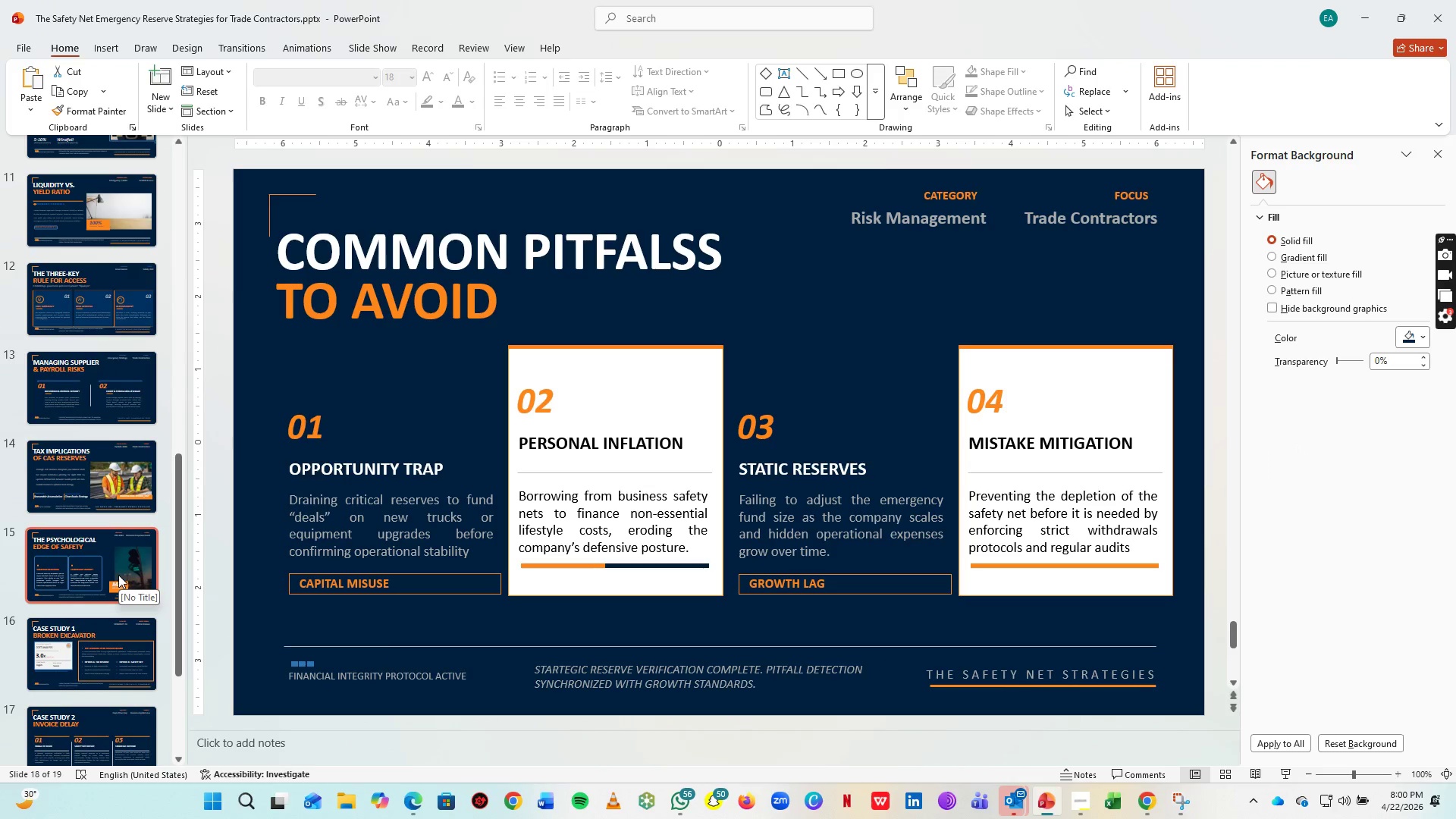 
left_click([122, 563])
 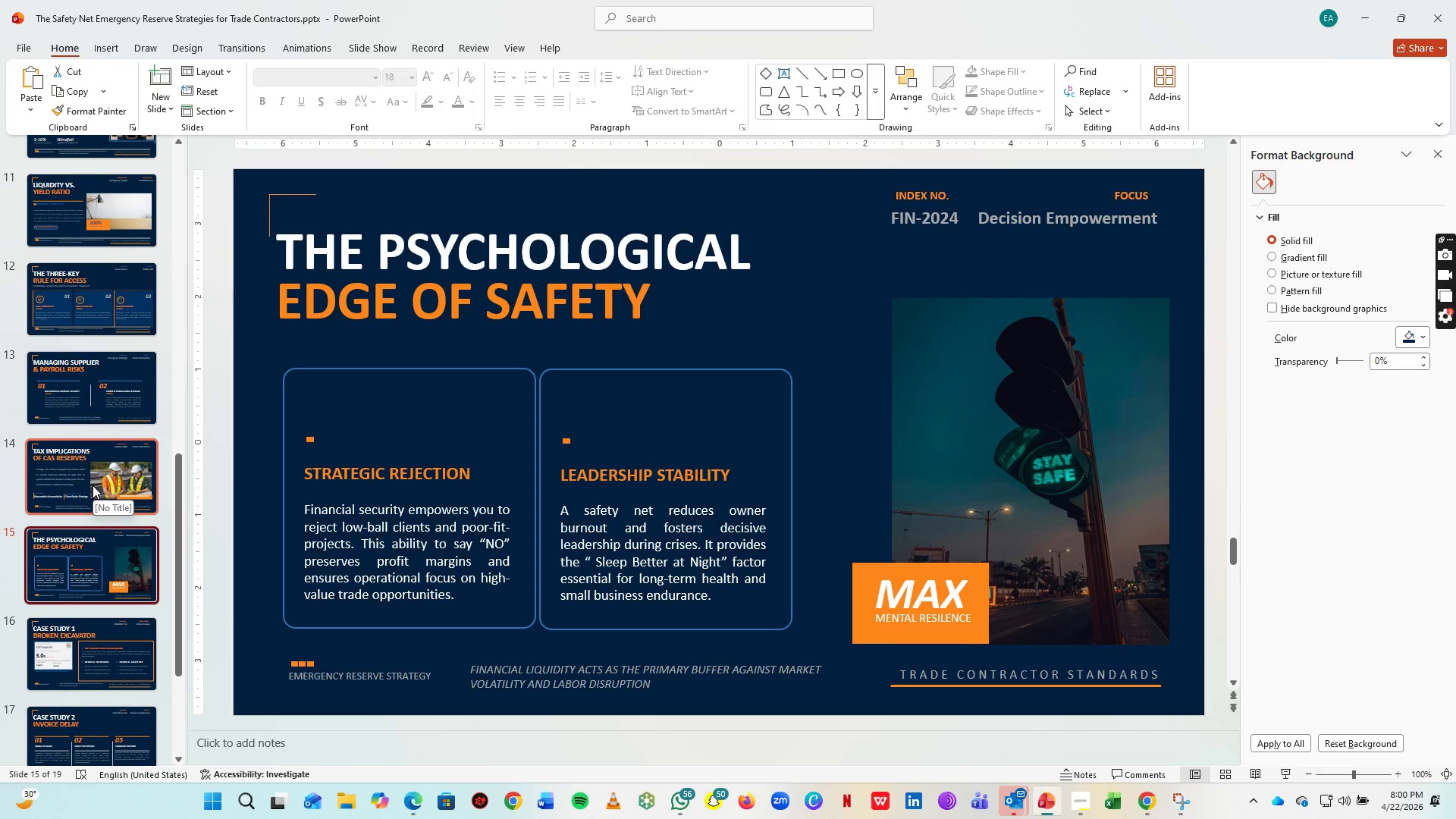 
left_click([93, 485])
 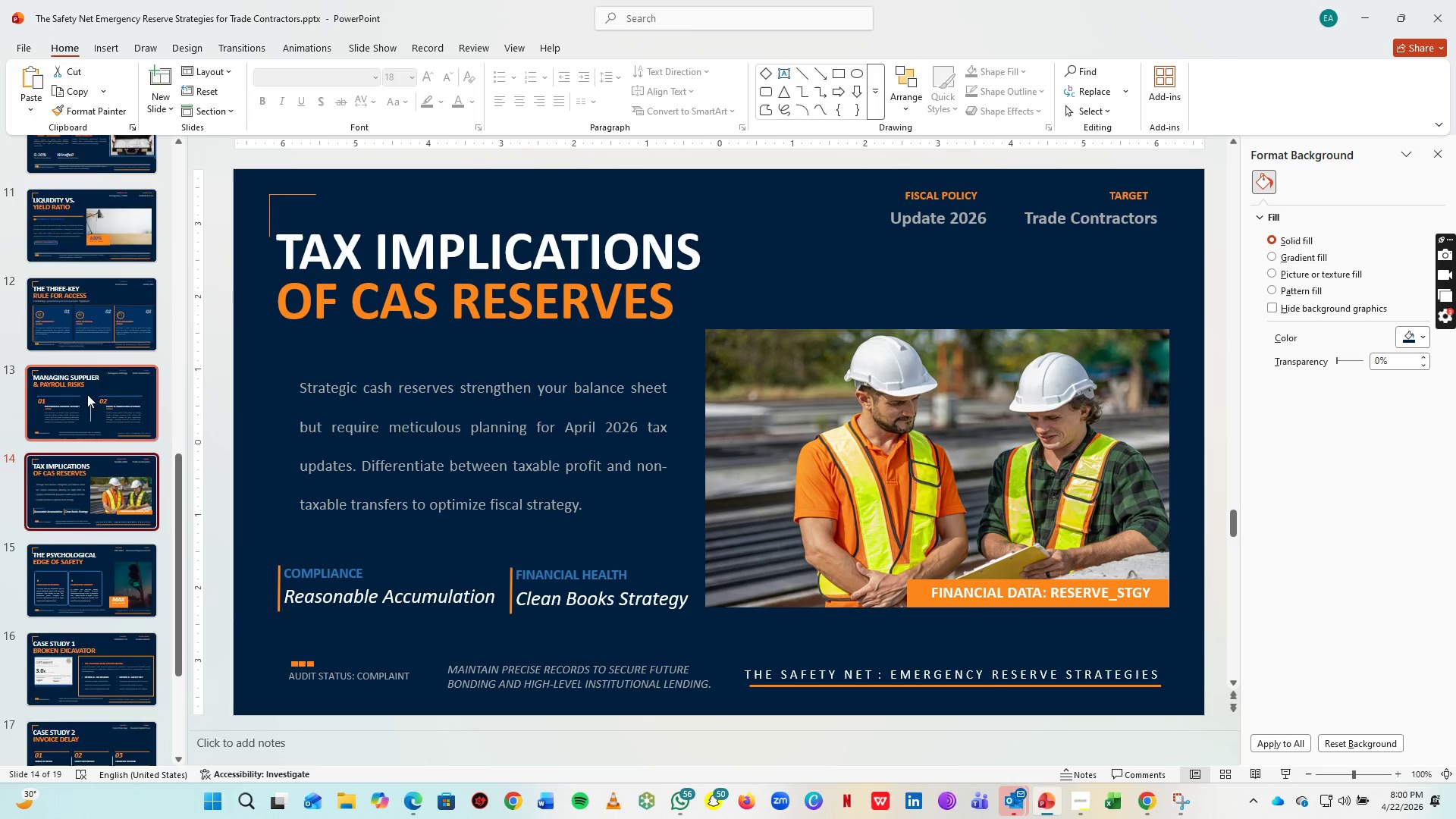 
scroll: coordinate [87, 394], scroll_direction: up, amount: 3.0
 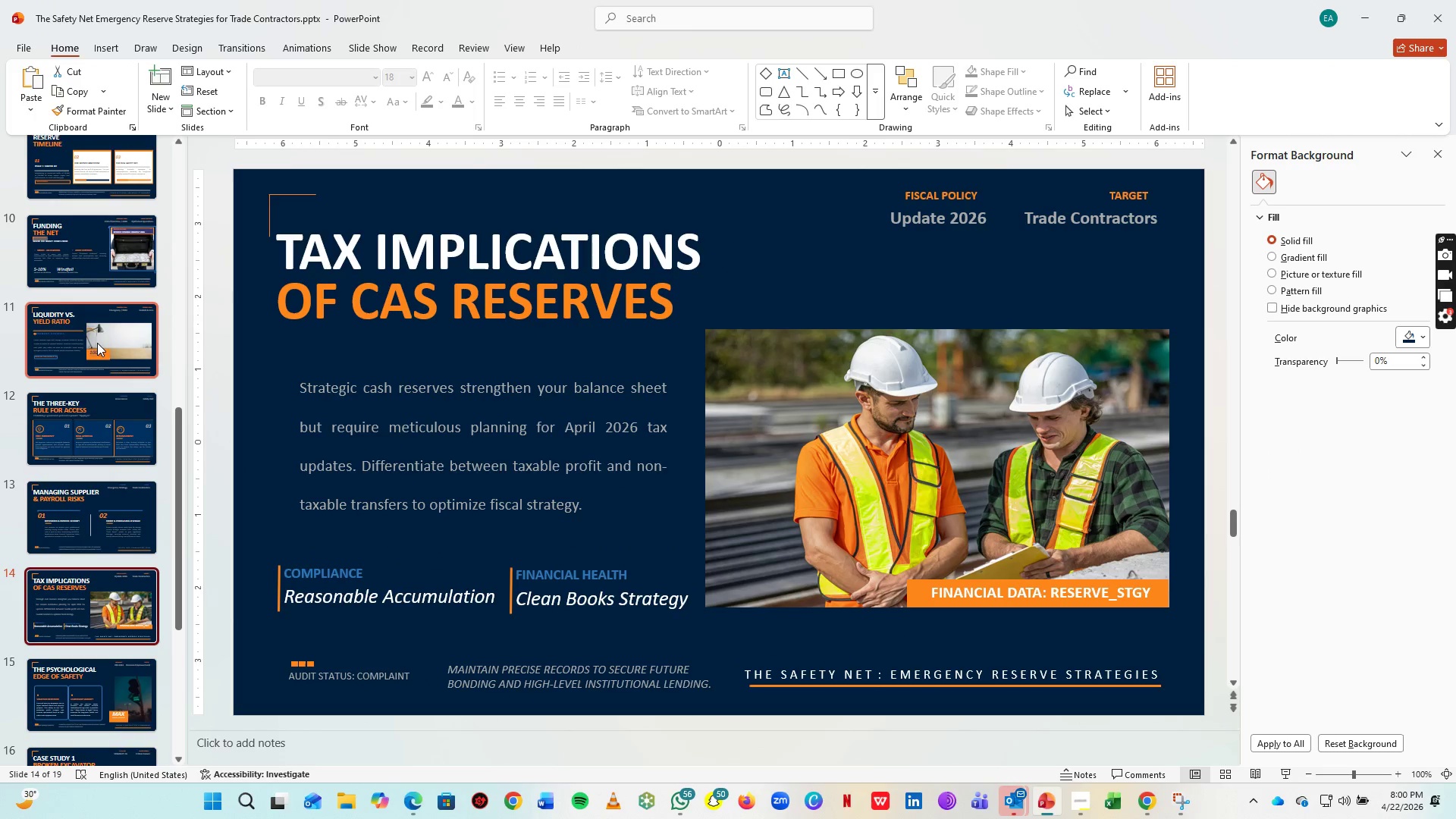 
left_click([97, 343])
 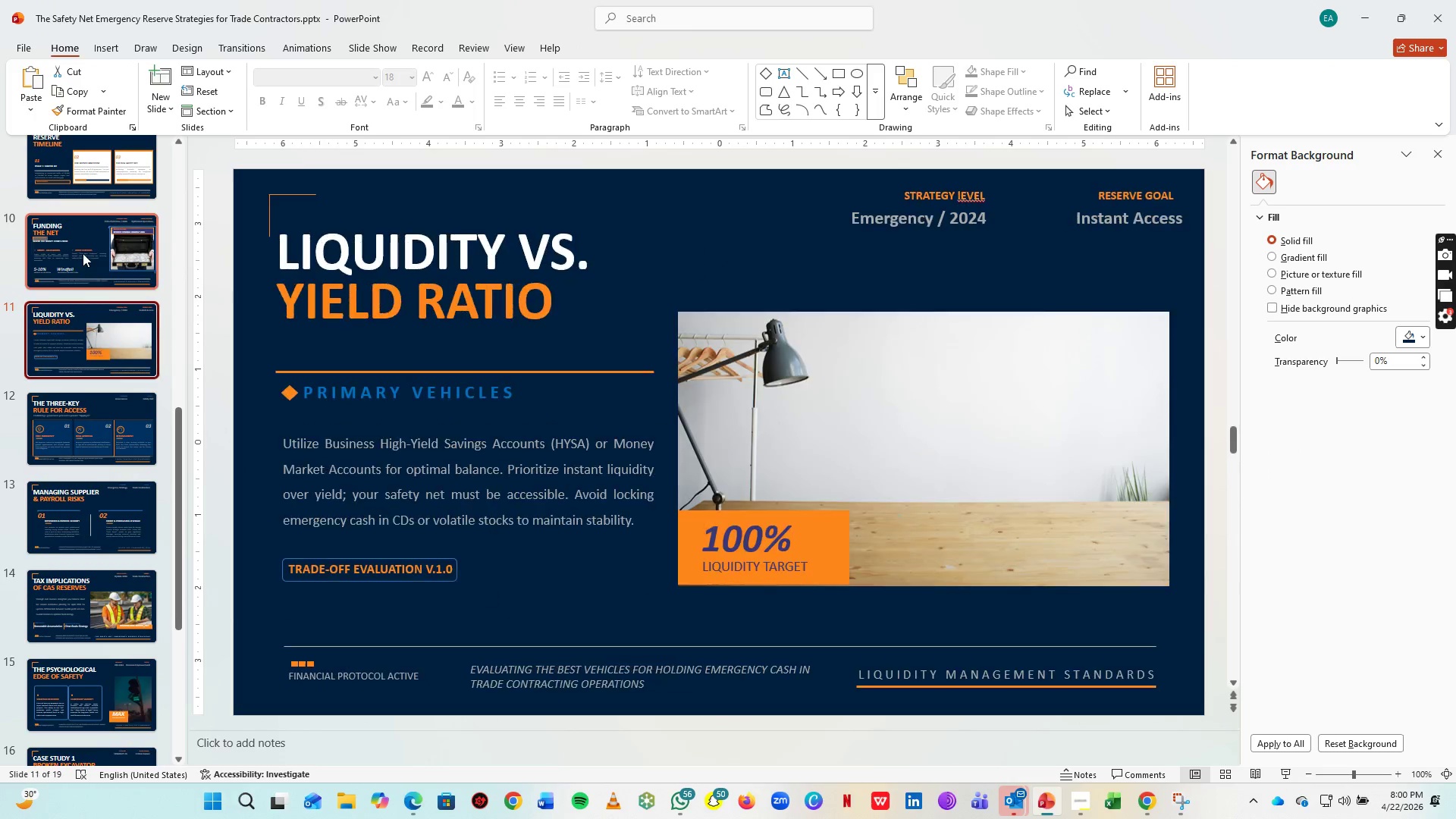 
scroll: coordinate [83, 253], scroll_direction: up, amount: 1.0
 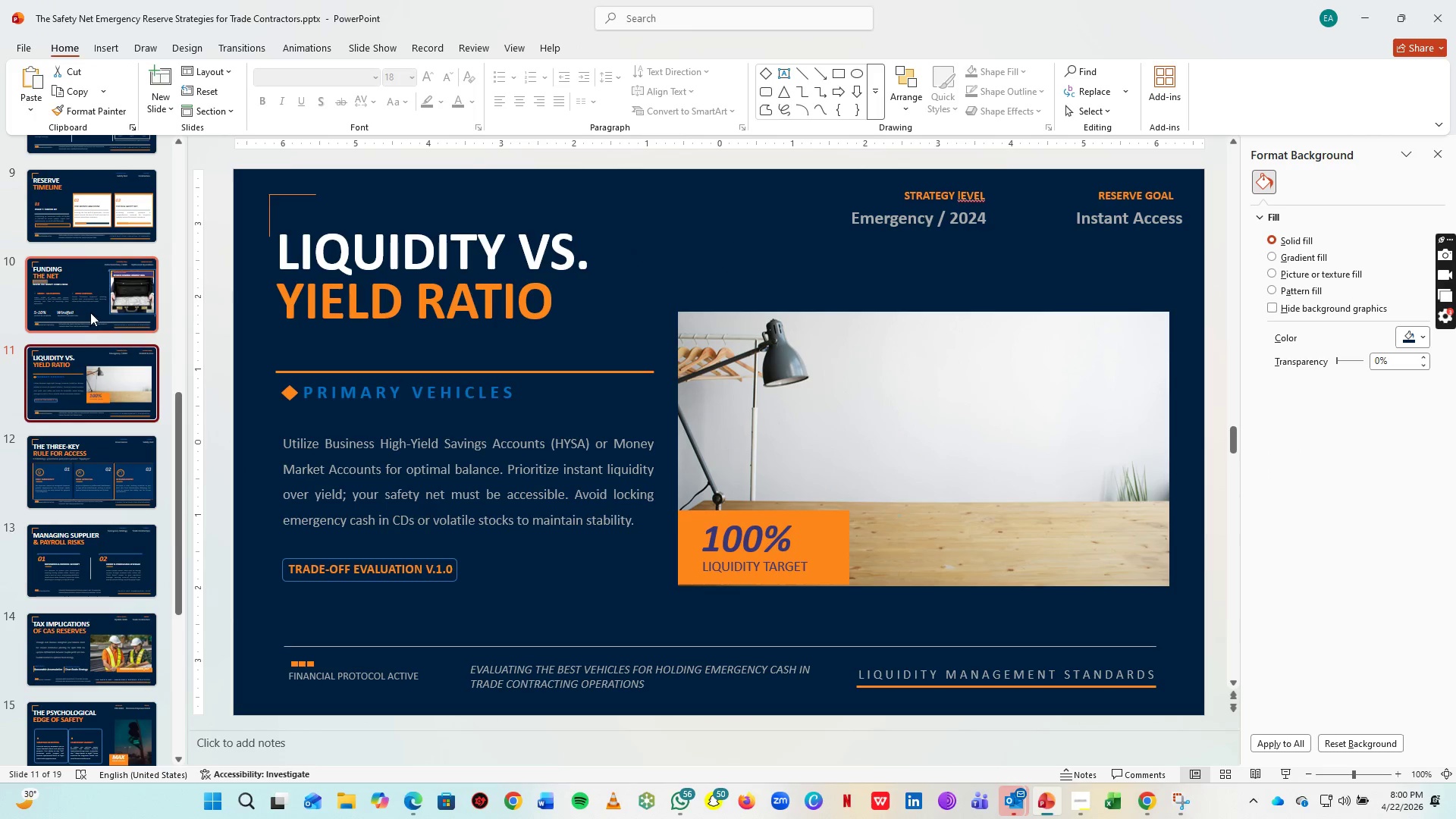 
left_click([90, 312])
 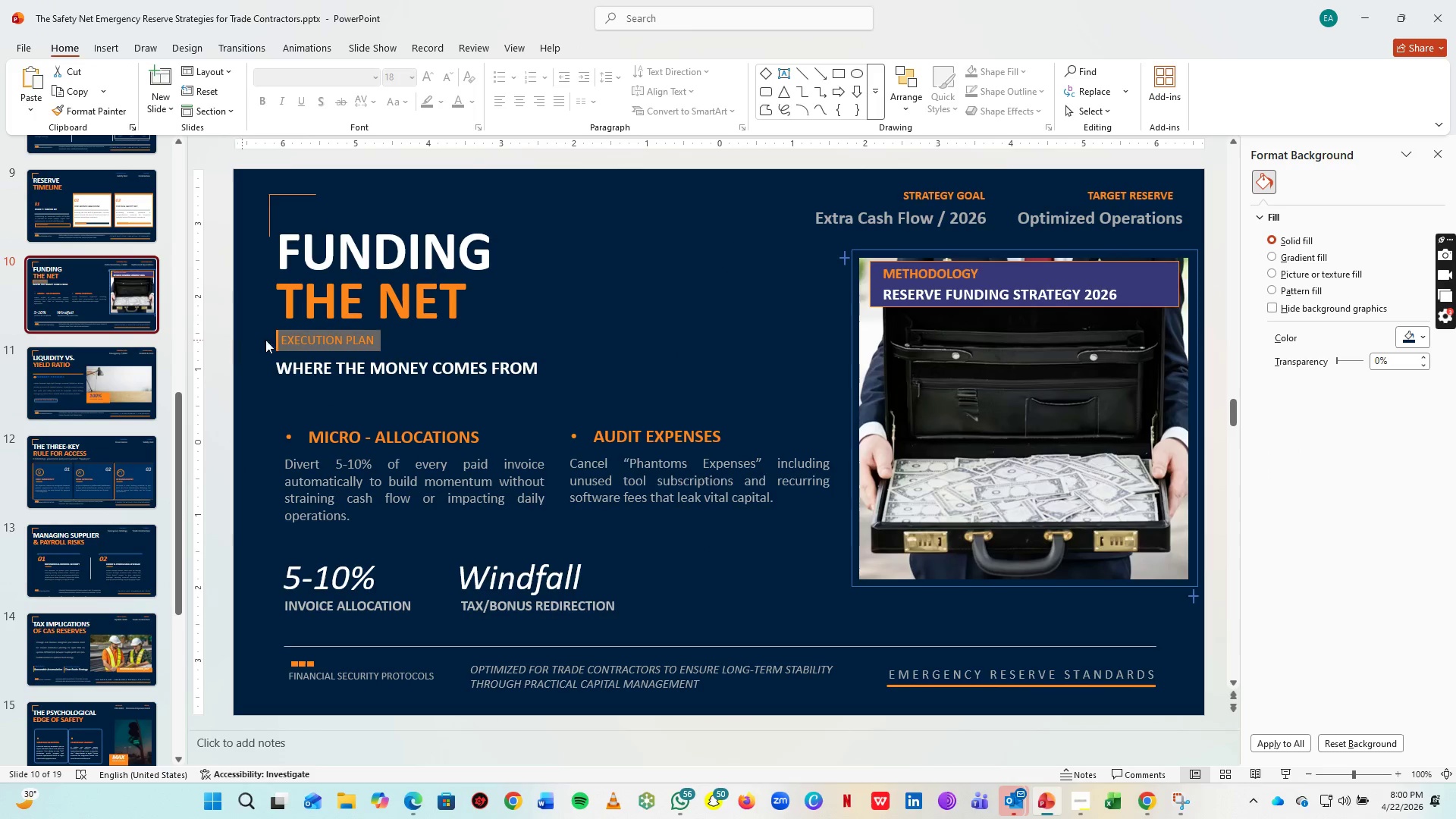 
key(Control+C)
 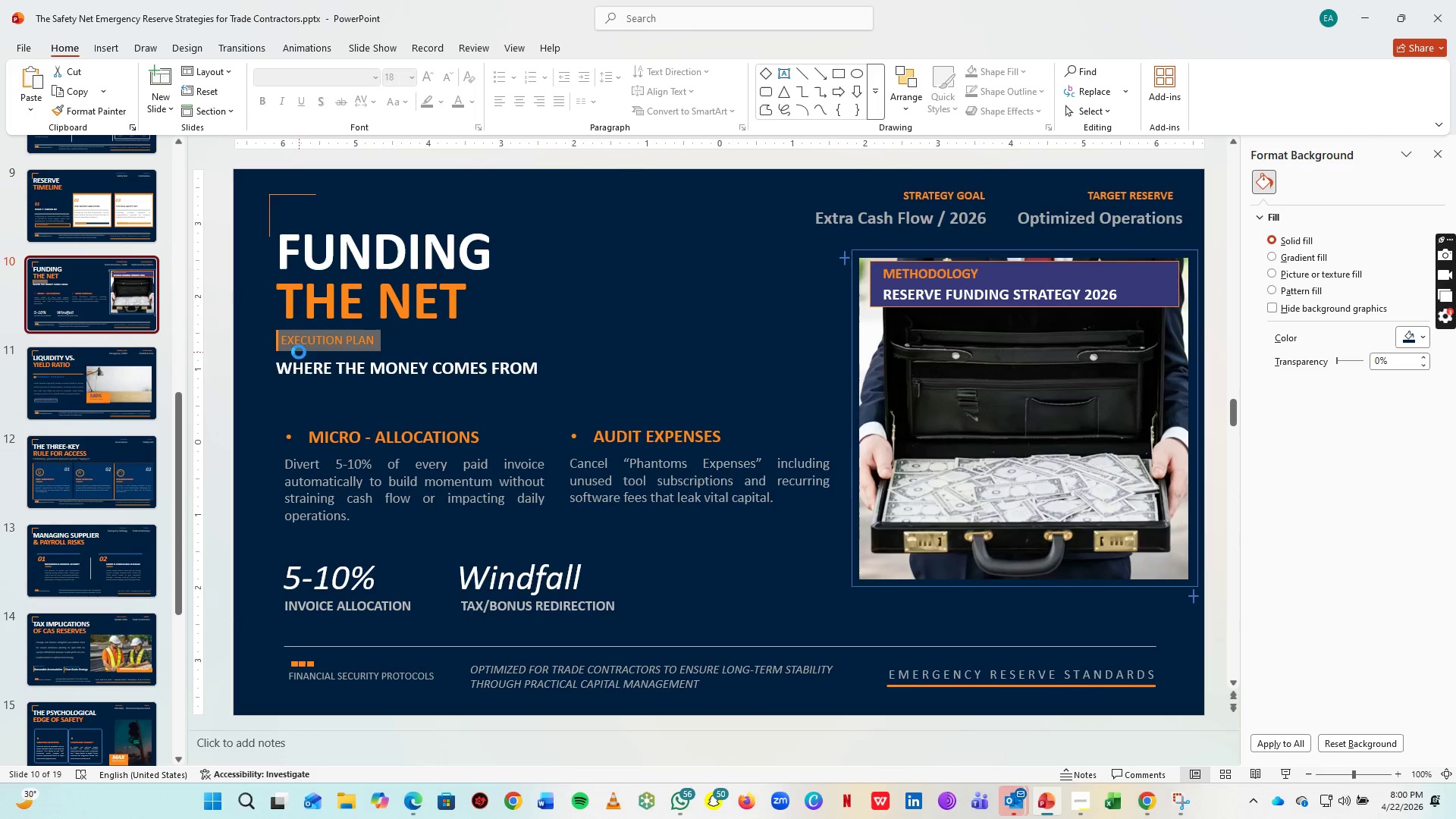 
key(Control+C)
 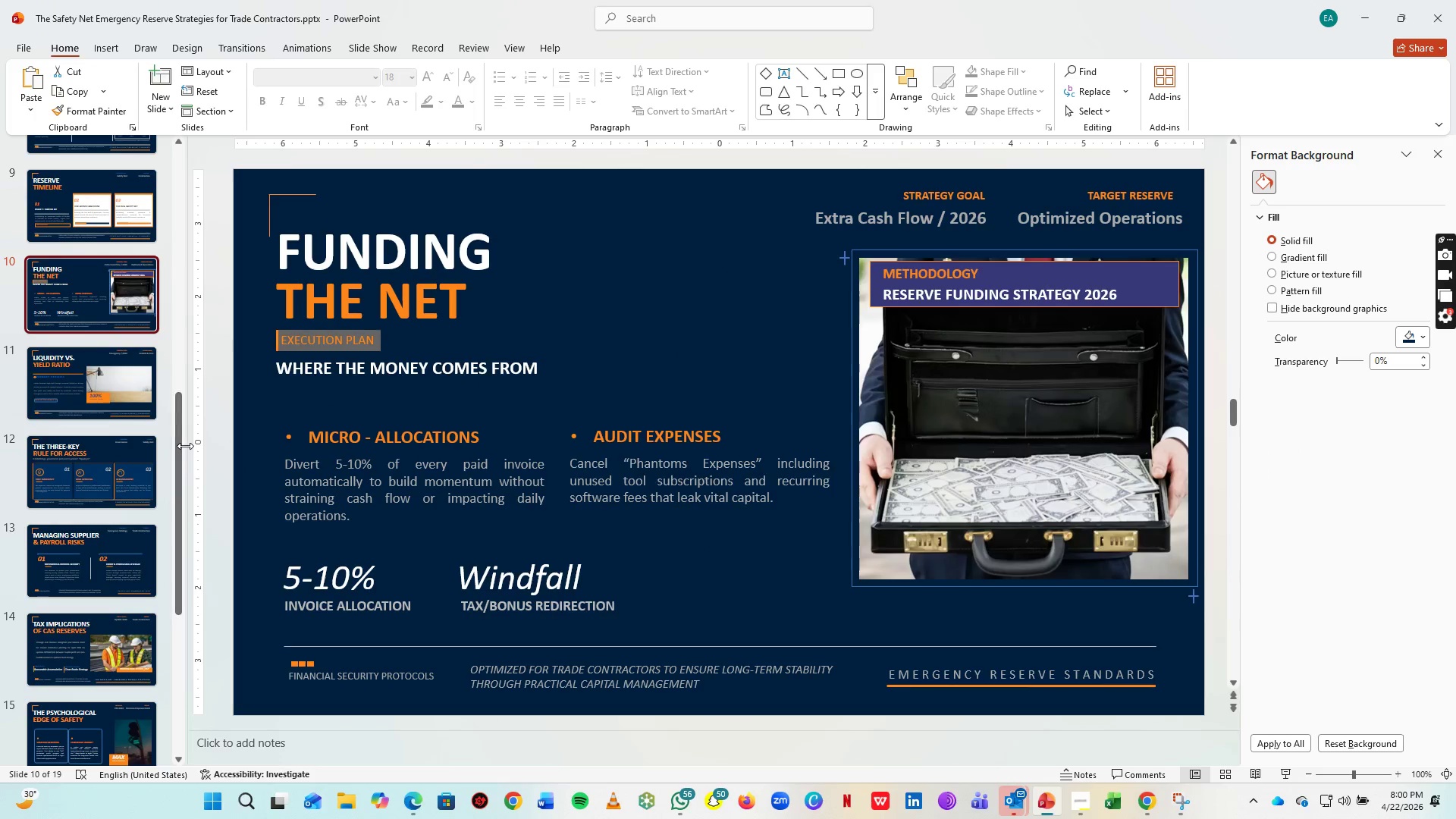 
scroll: coordinate [173, 535], scroll_direction: down, amount: 26.0
 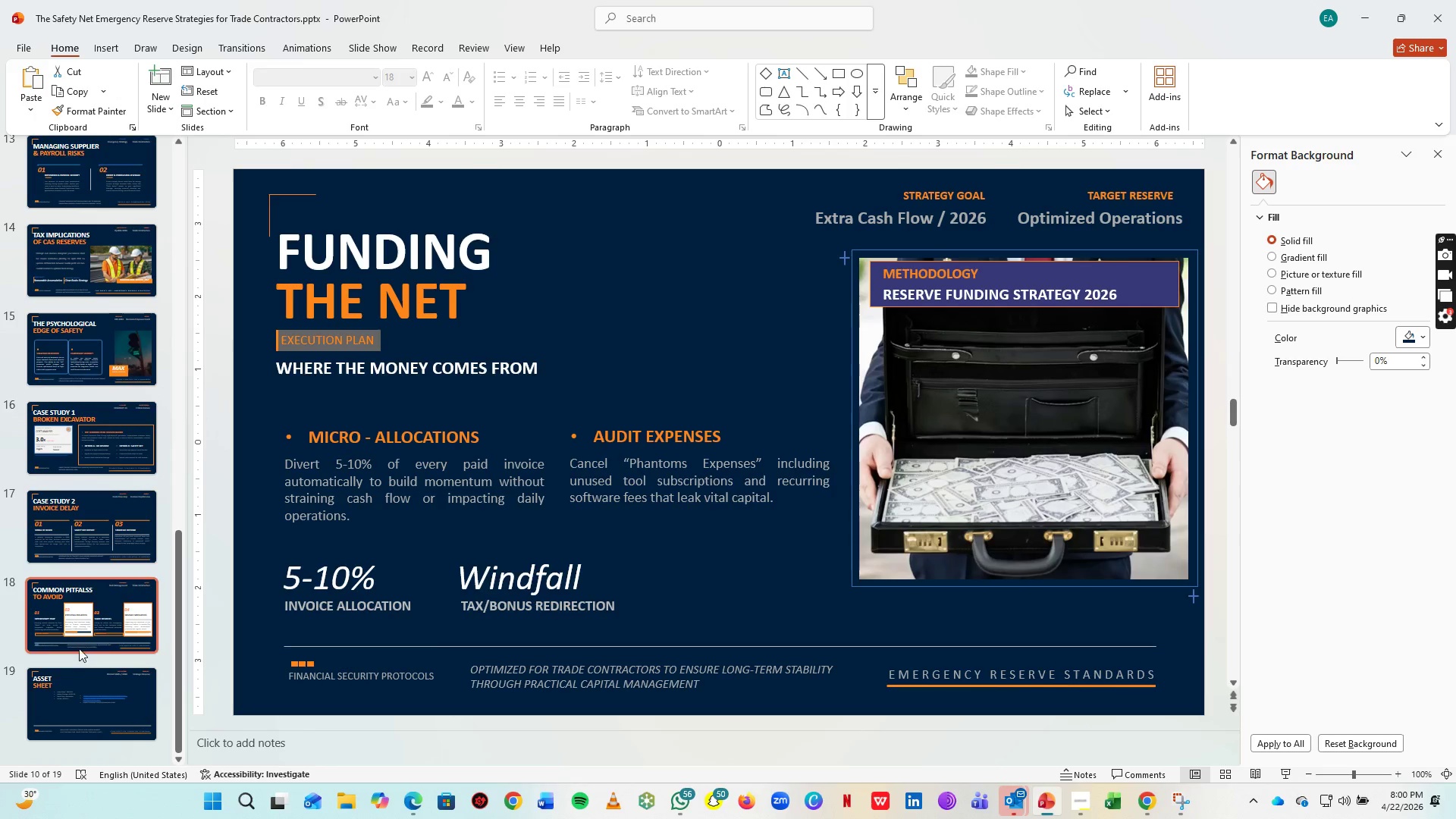 
left_click([80, 660])
 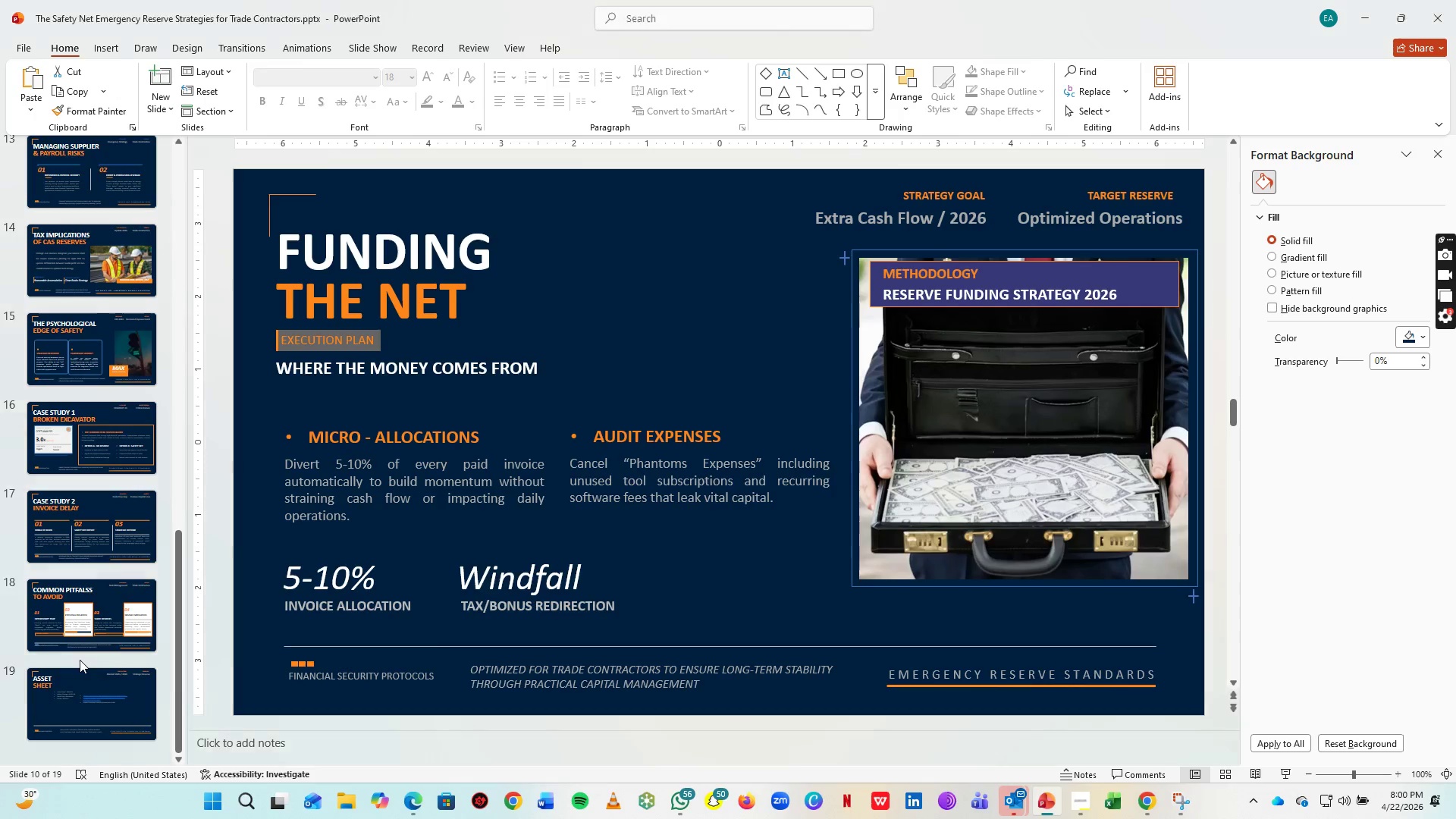 
key(Control+ControlLeft)
 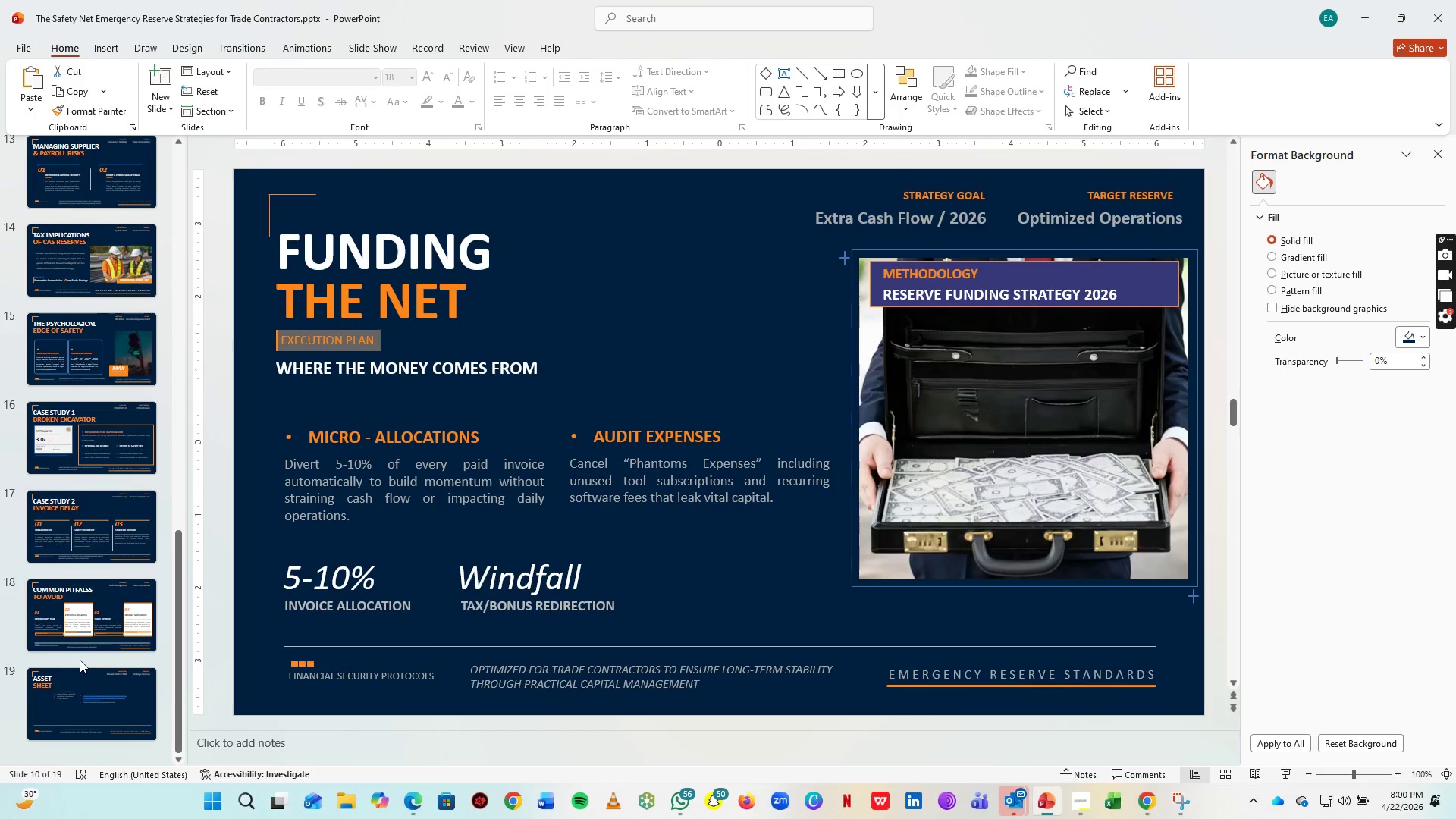 
key(Control+ControlLeft)
 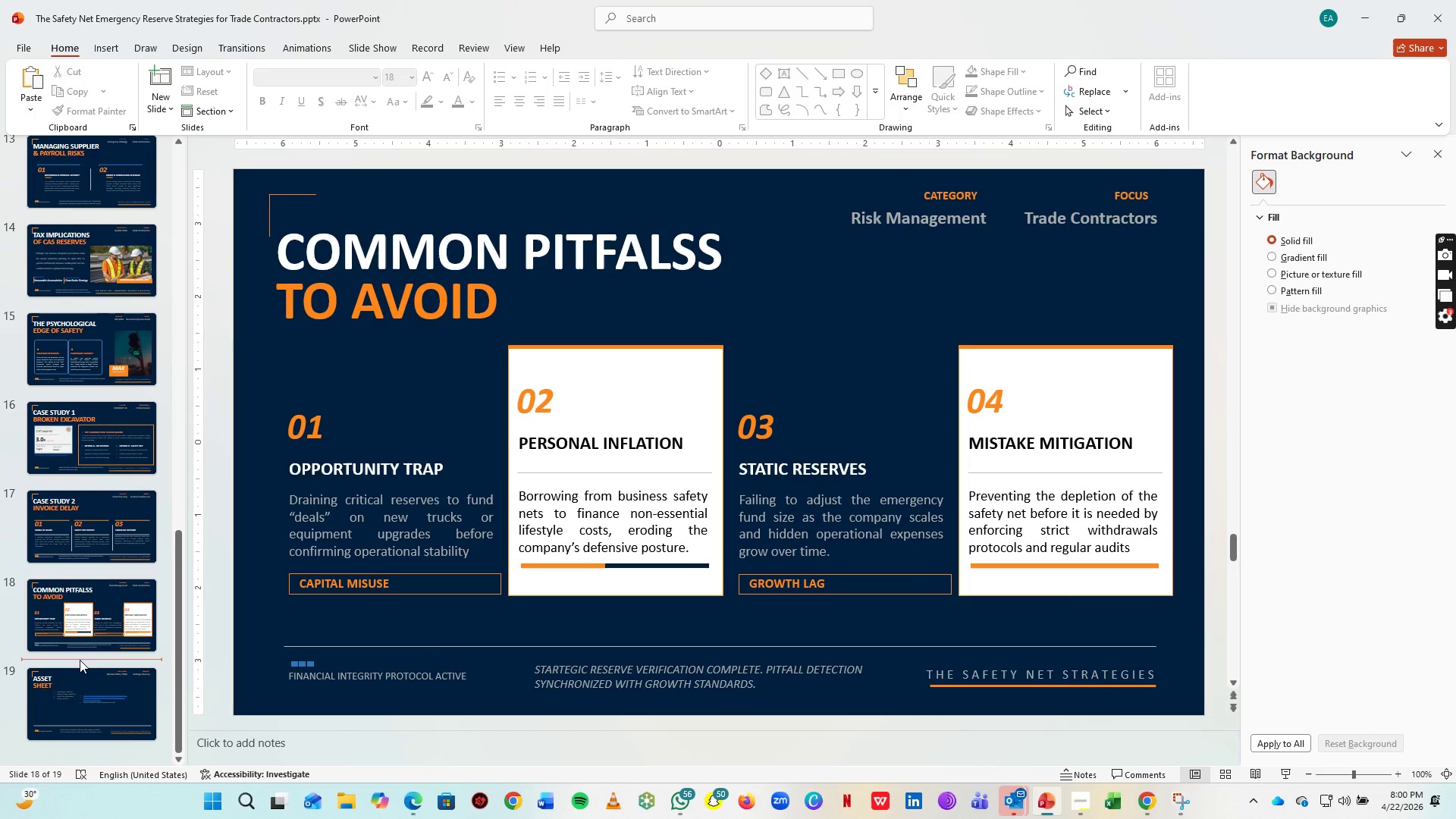 
left_click([80, 660])
 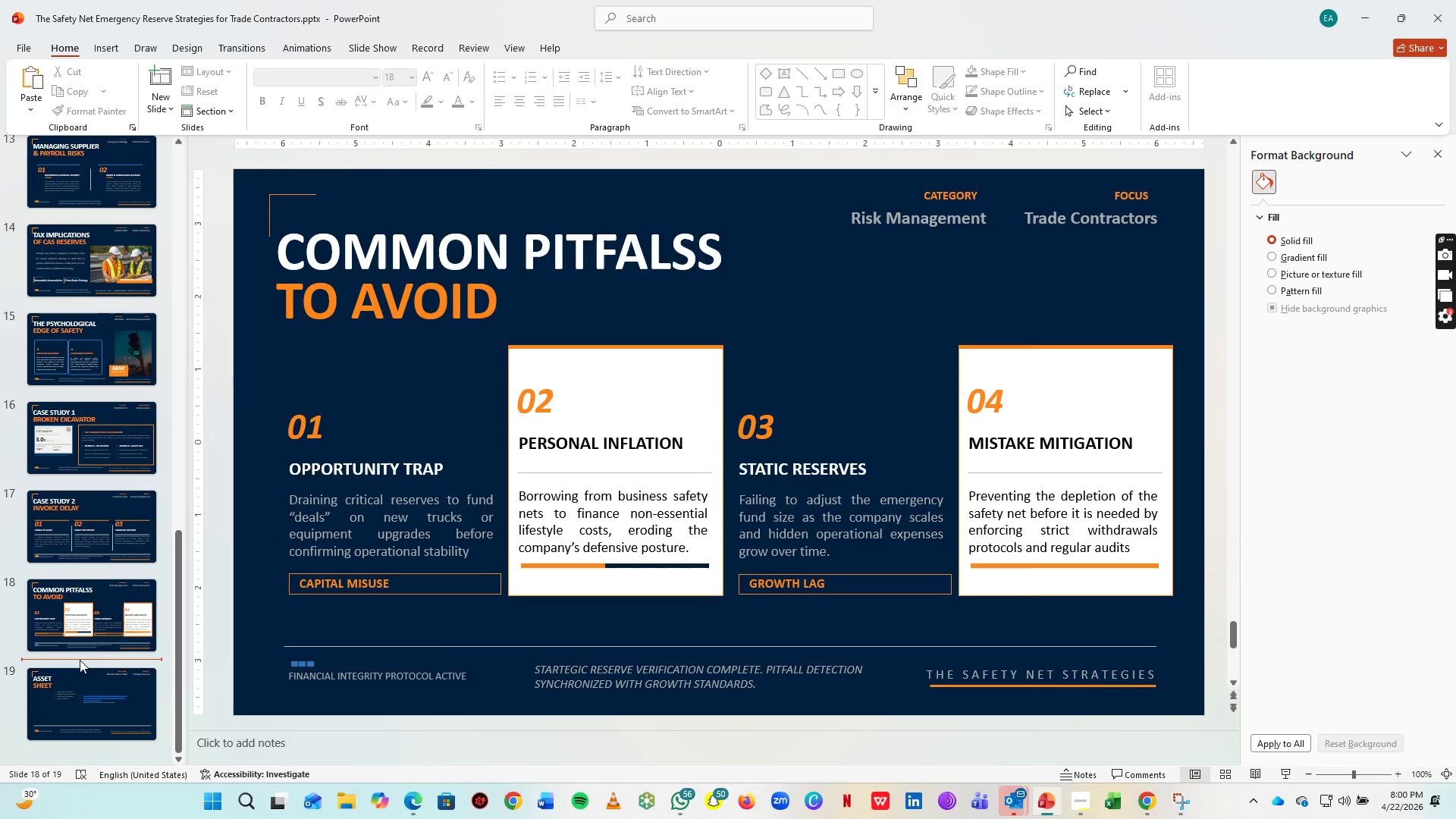 
hold_key(key=ControlLeft, duration=0.56)
 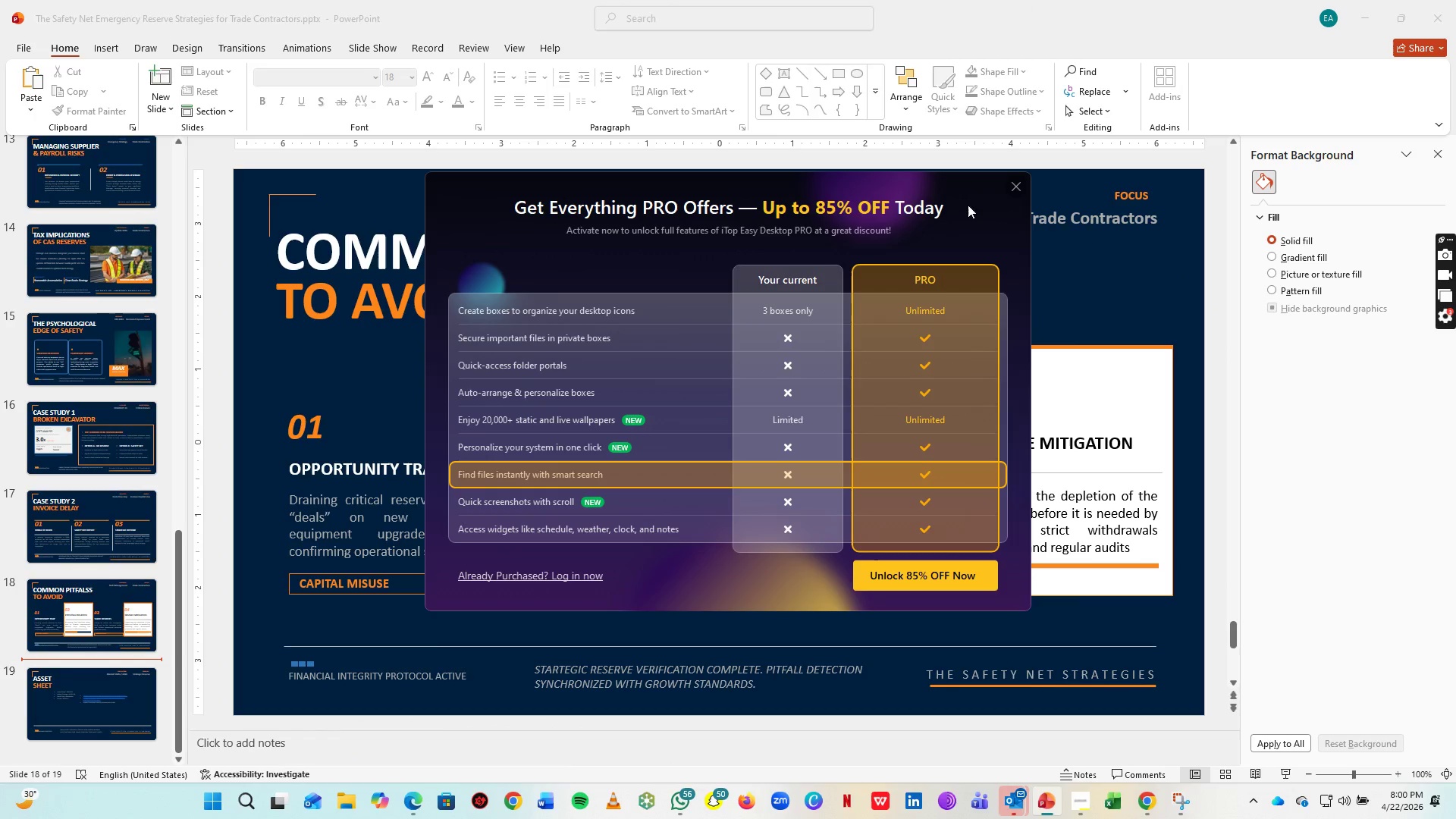 
key(V)
 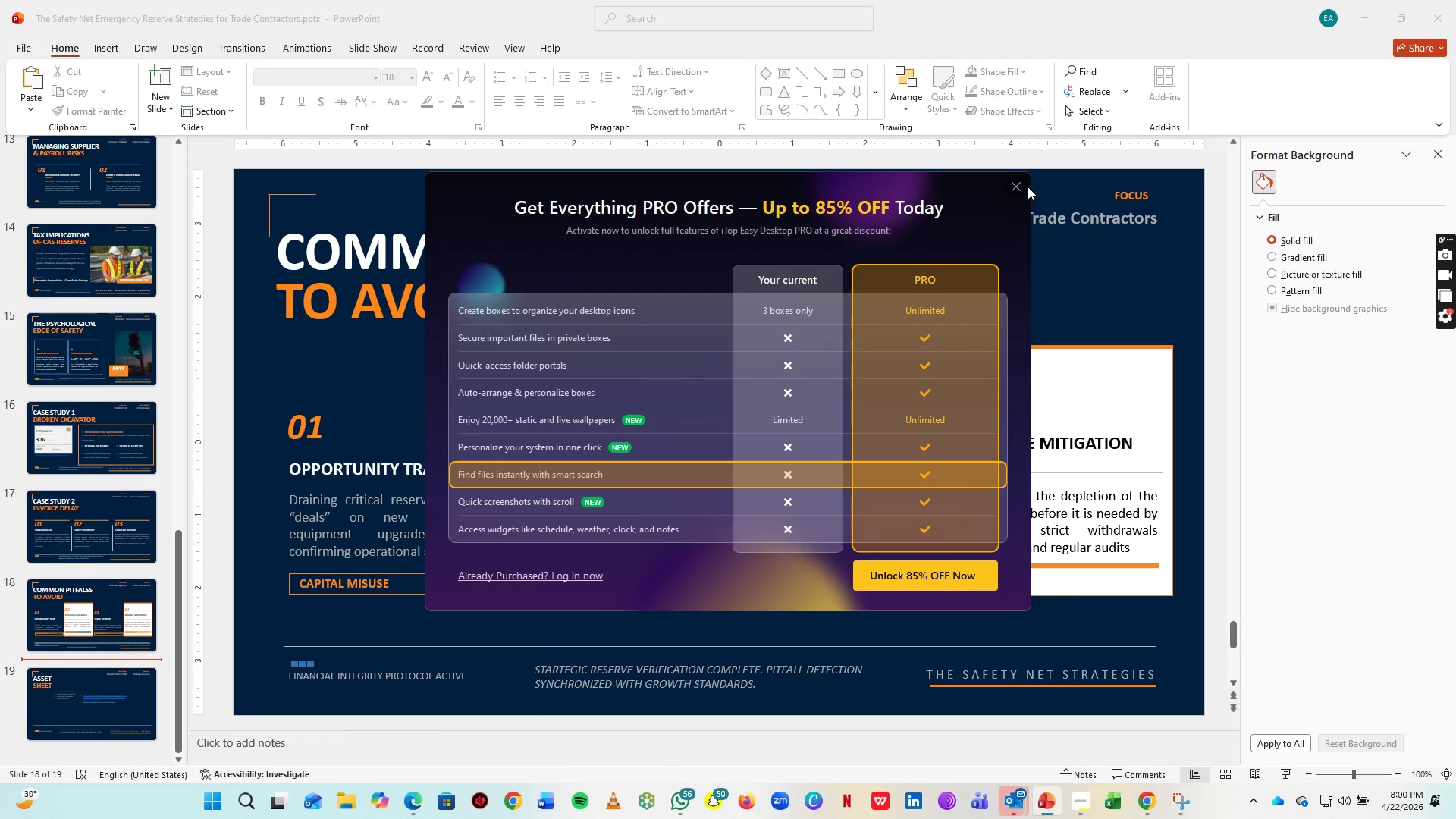 
left_click([1025, 187])
 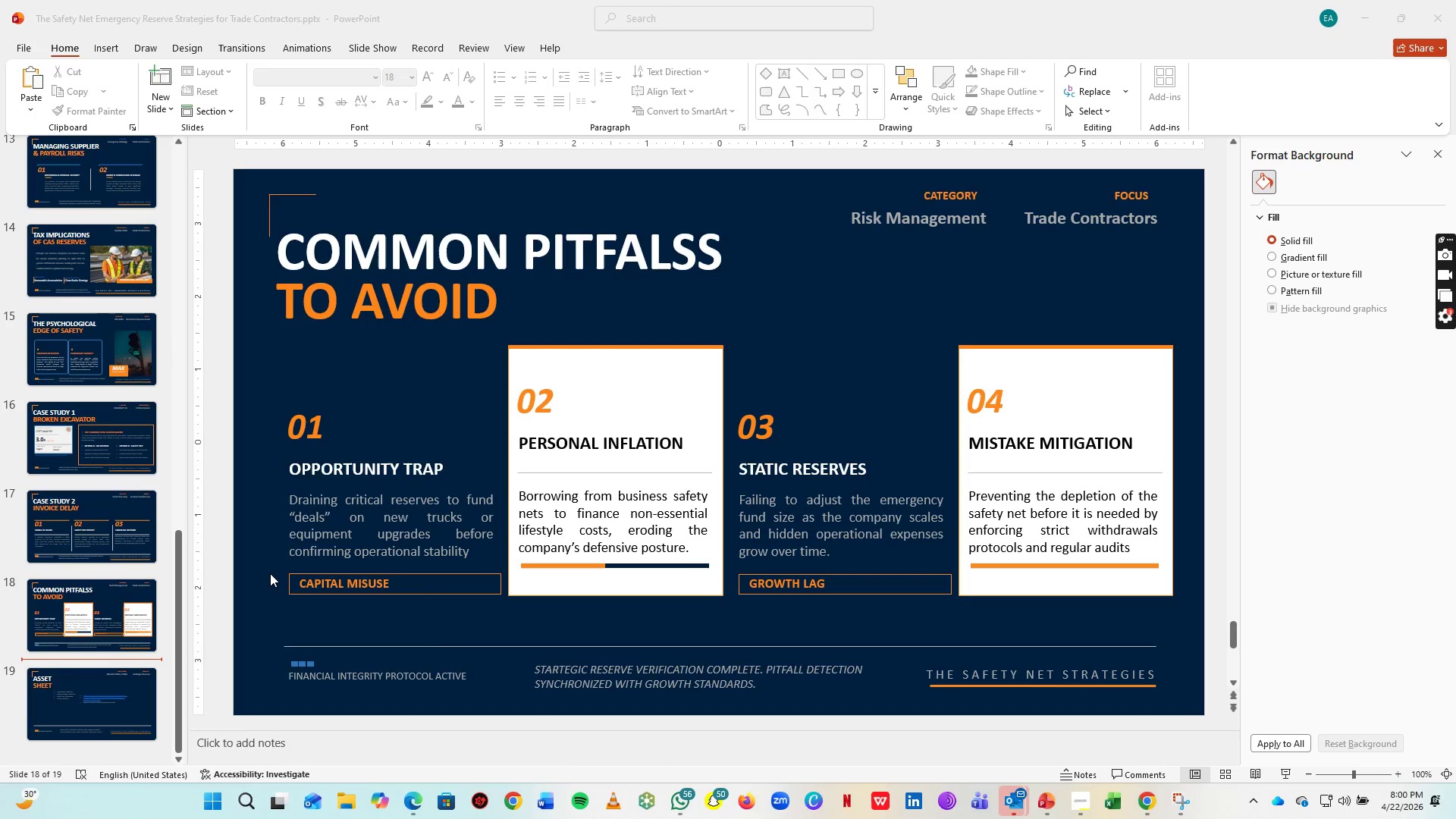 
key(Control+V)
 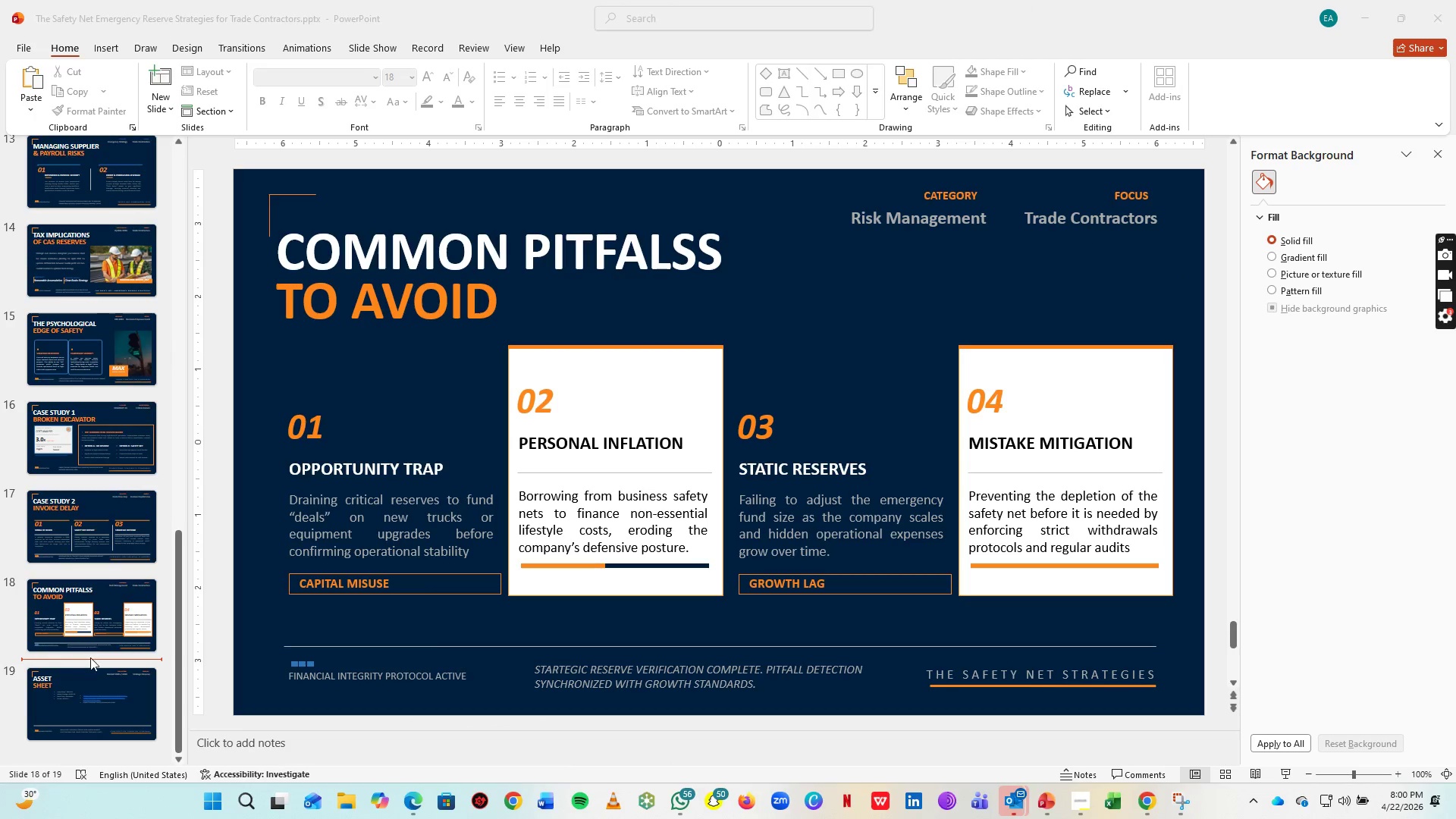 
left_click([92, 658])
 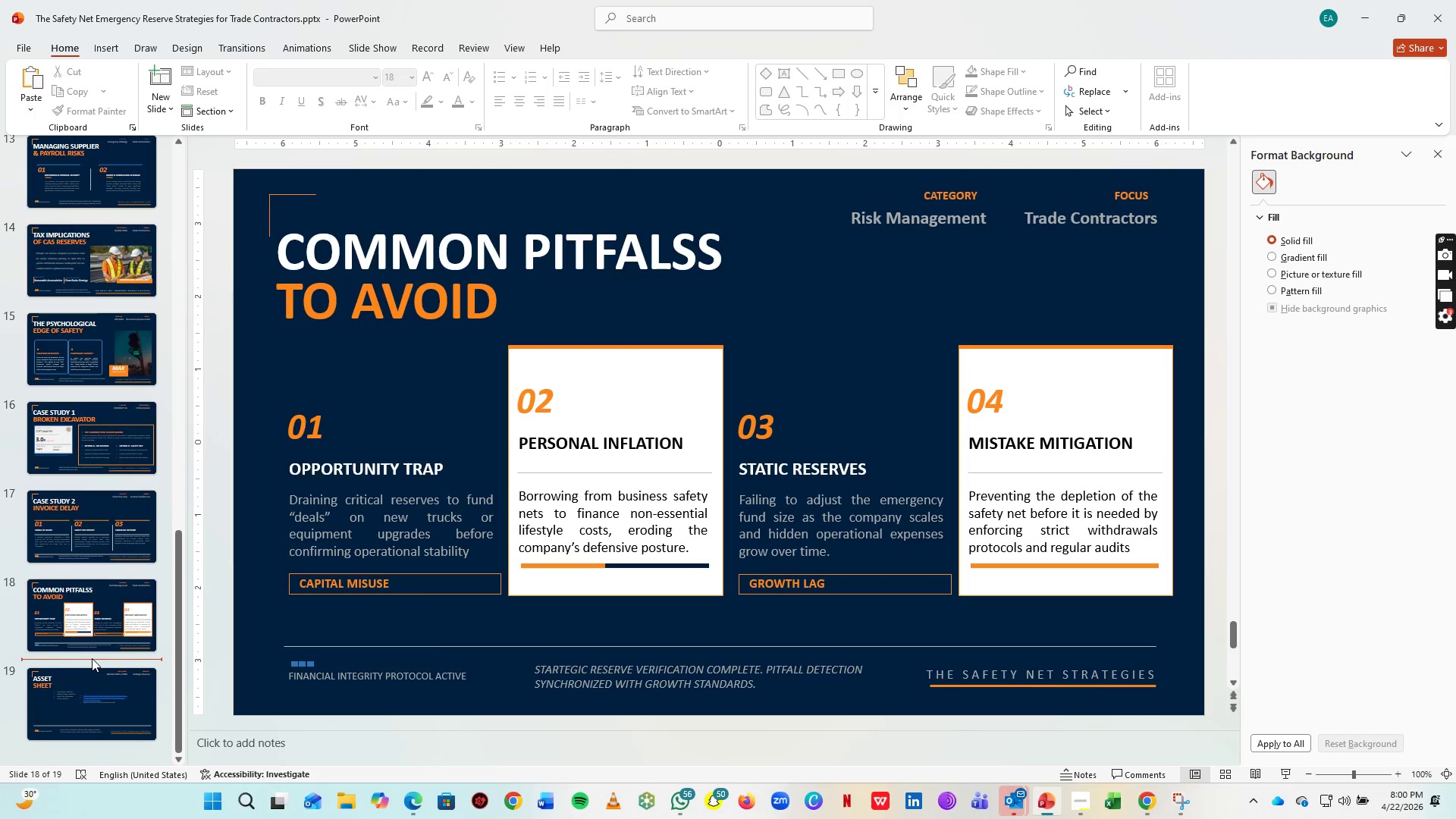 
left_click([92, 658])
 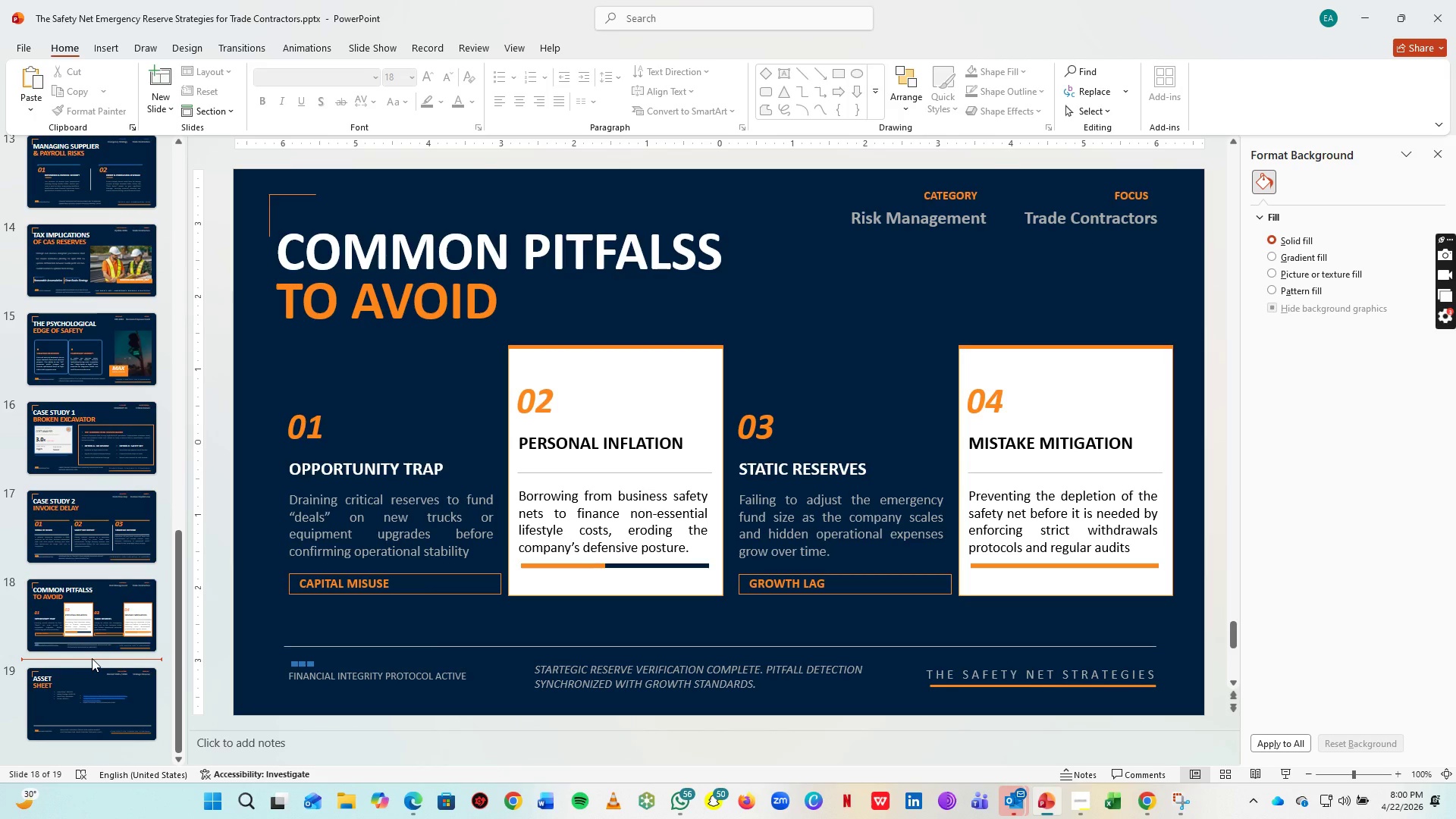 
key(Control+V)
 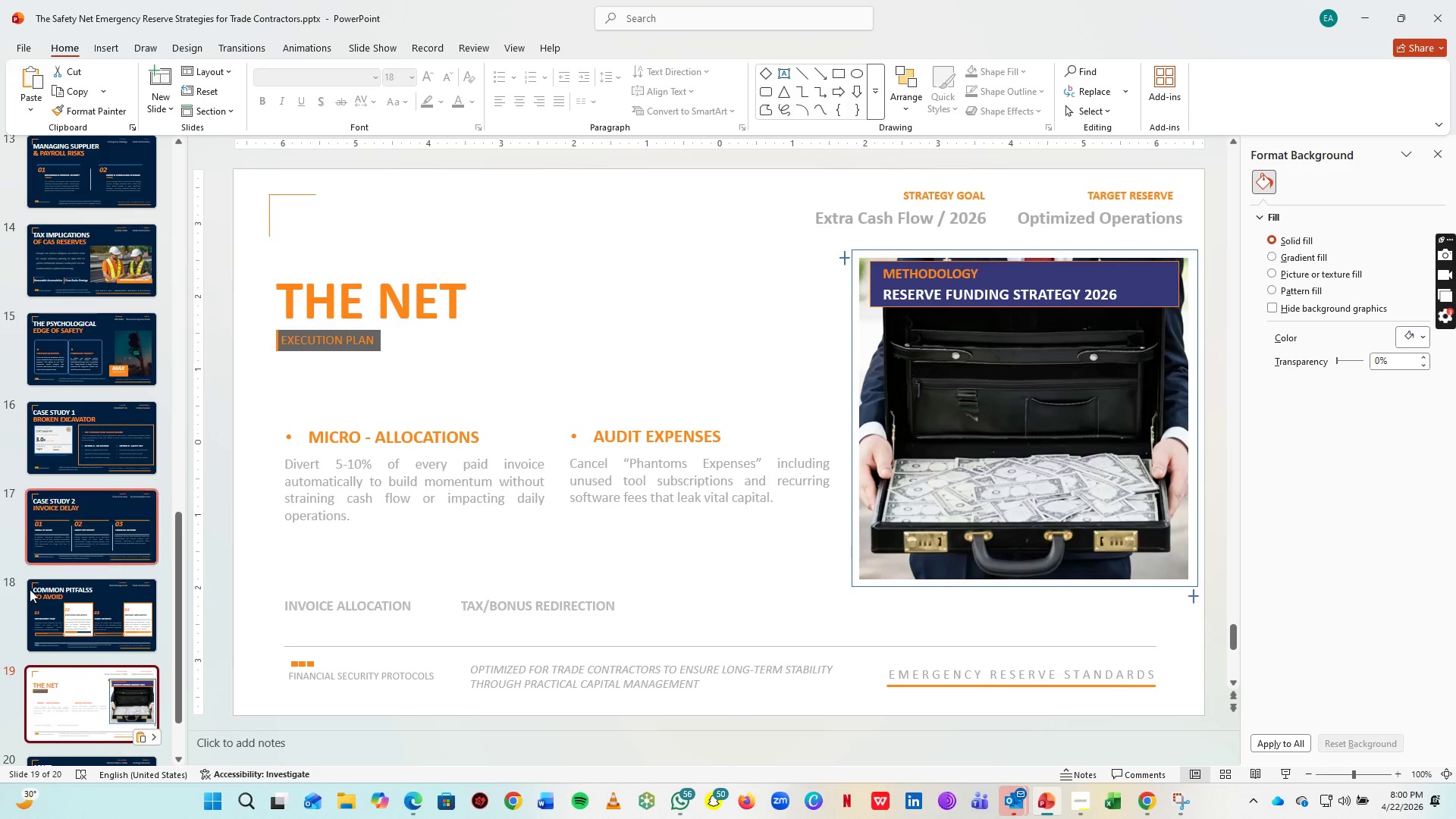 
left_click([43, 593])
 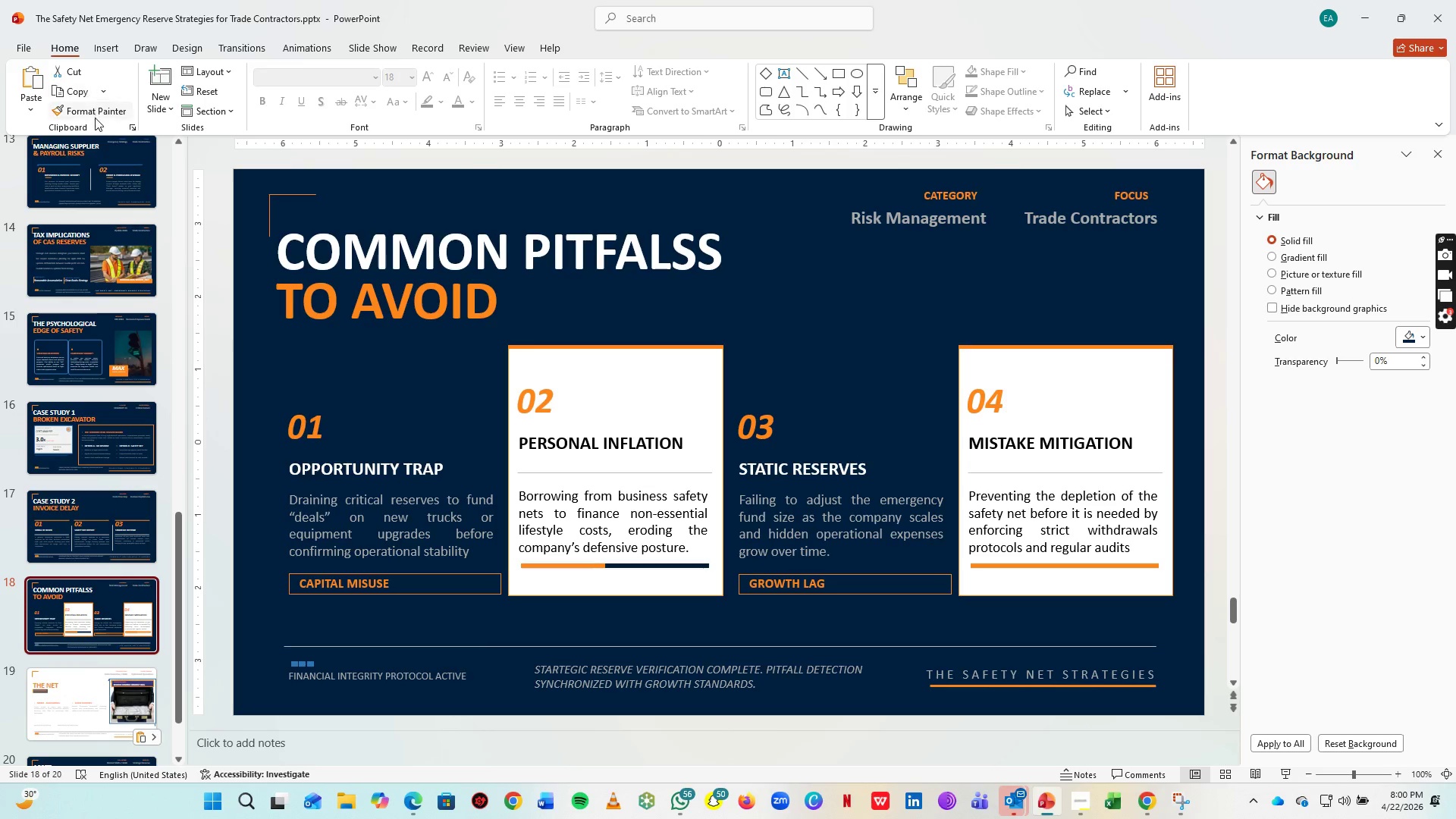 
left_click([95, 118])
 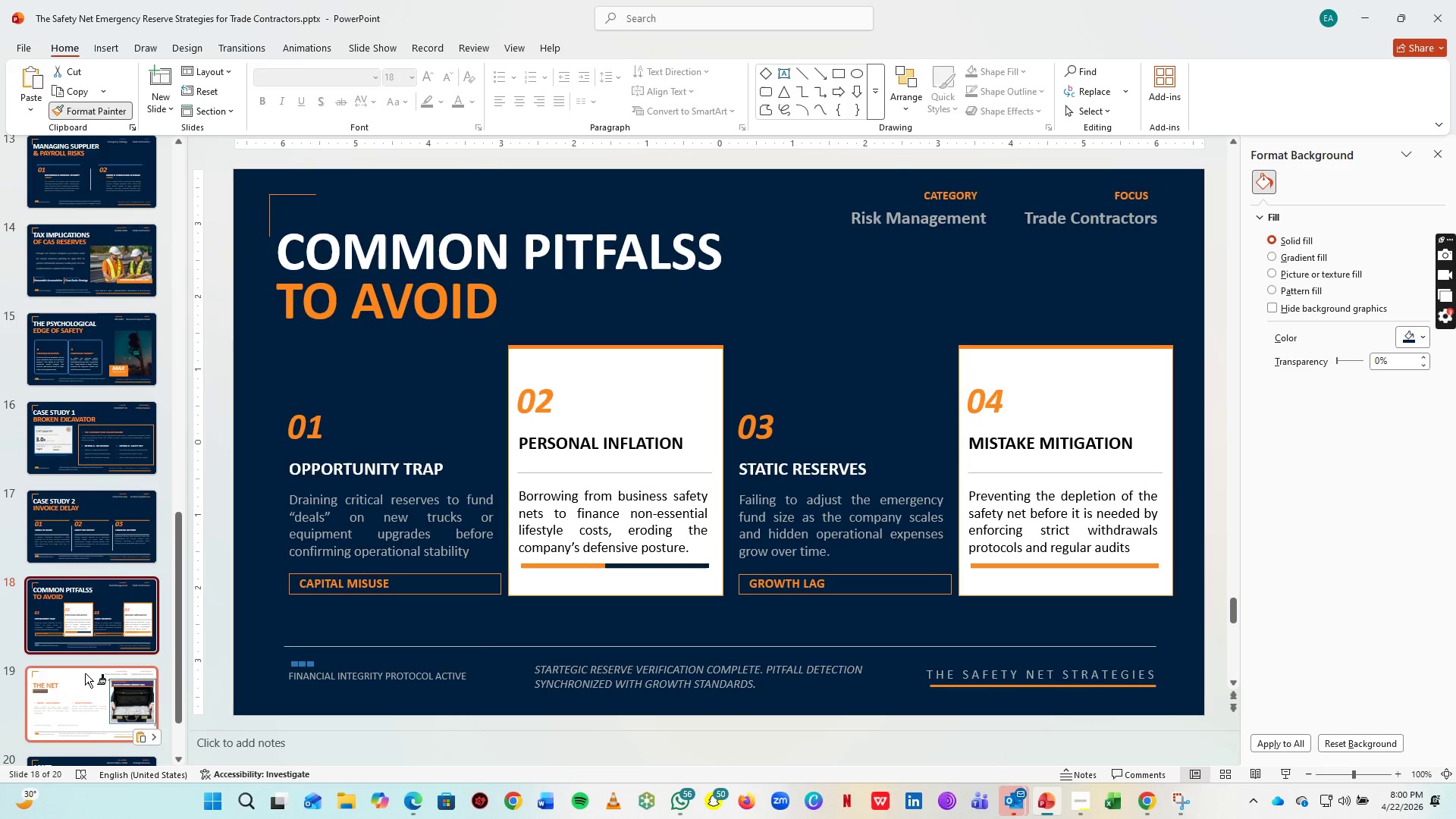 
left_click([85, 679])
 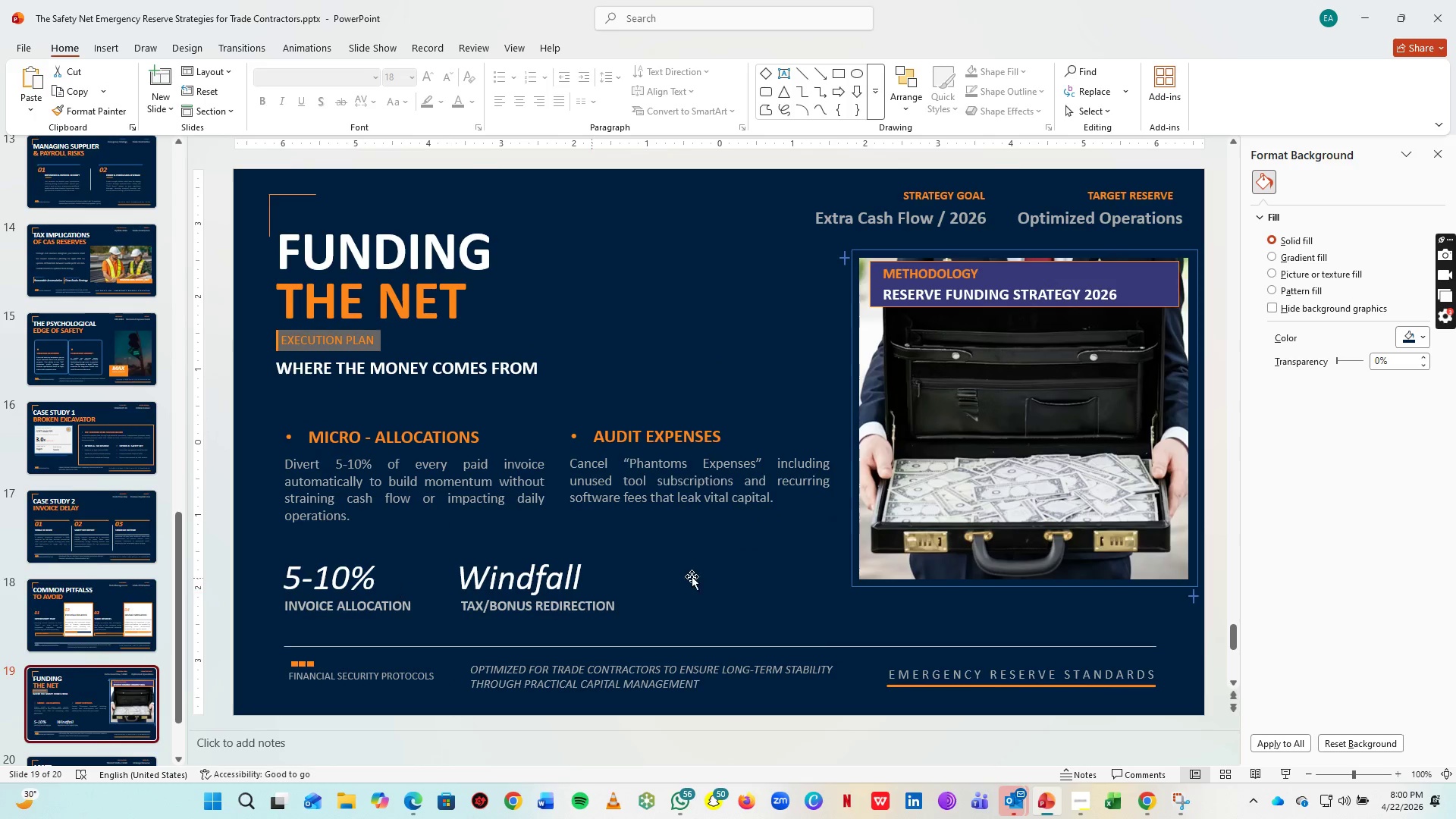 
scroll: coordinate [592, 578], scroll_direction: down, amount: 1.0
 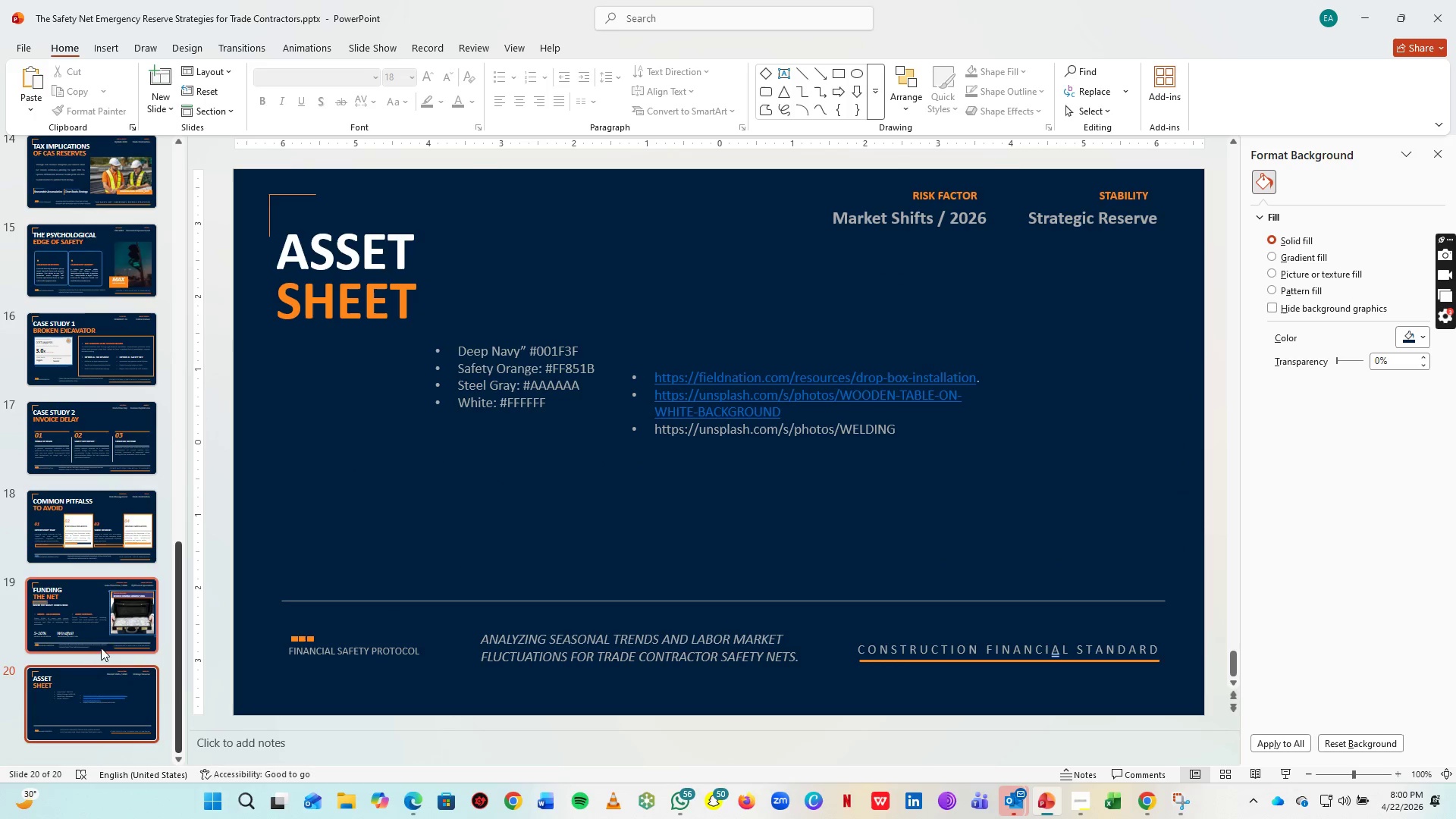 
left_click([99, 643])
 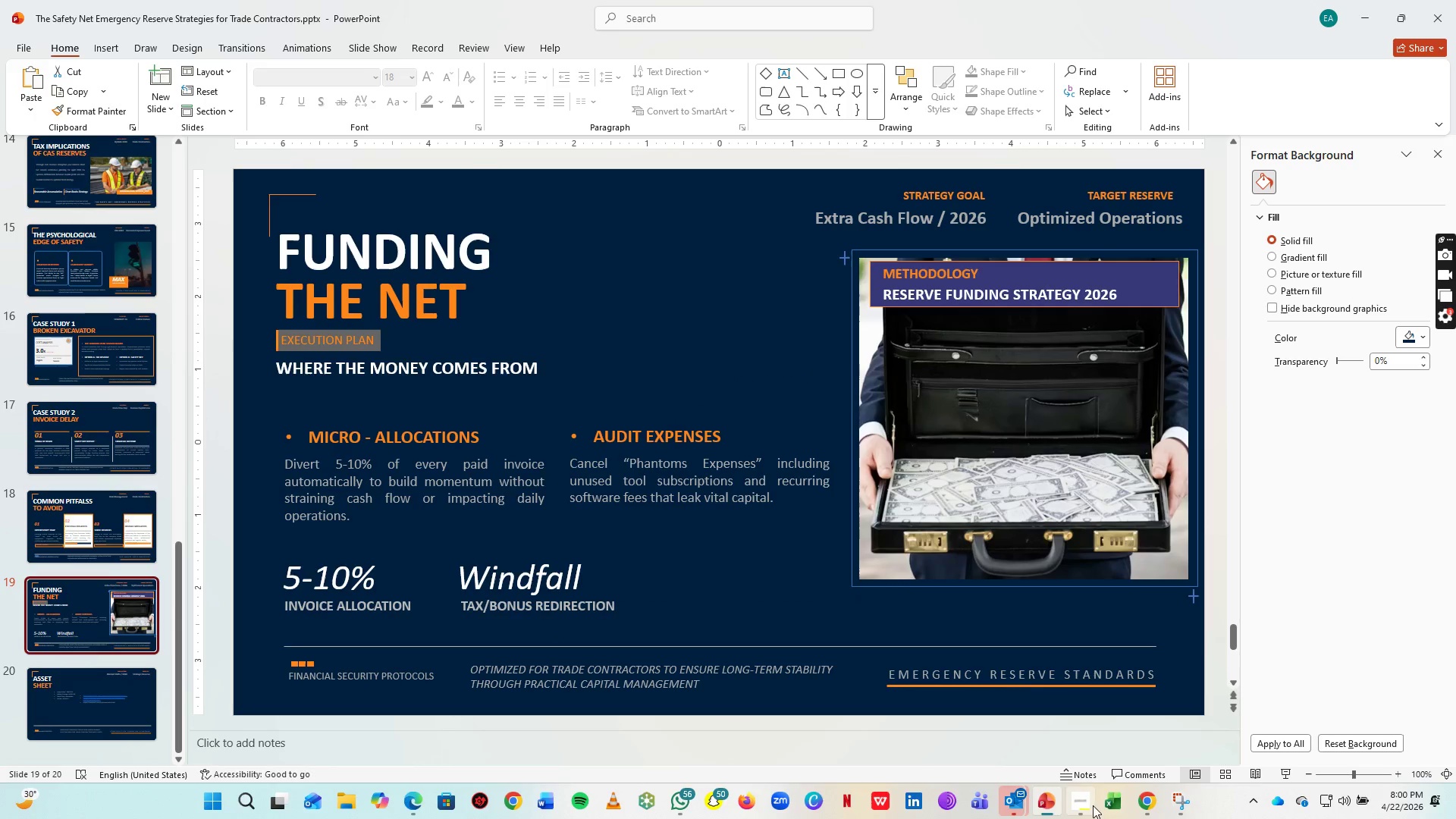 
left_click([1088, 804])